 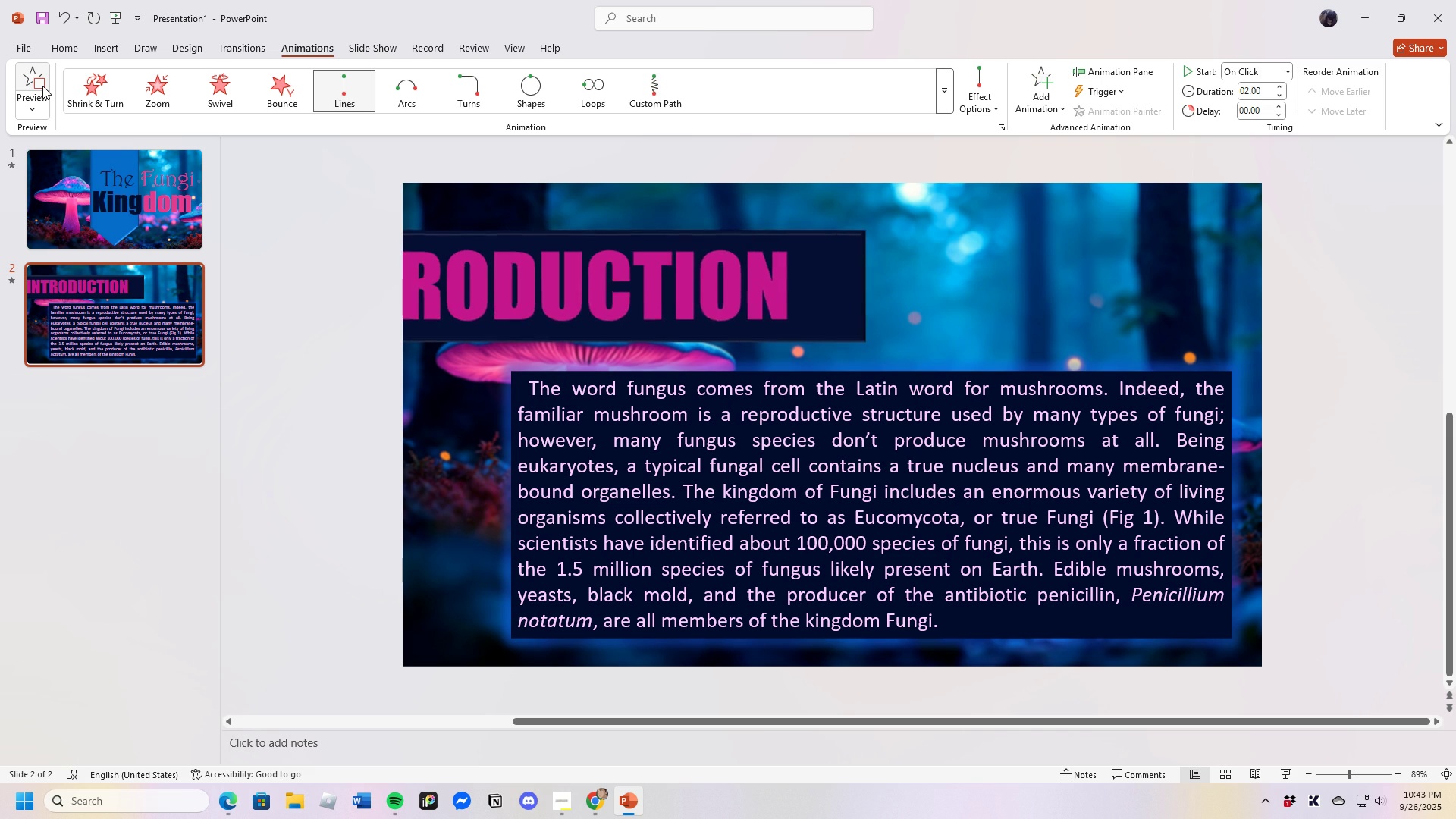 
left_click([818, 475])
 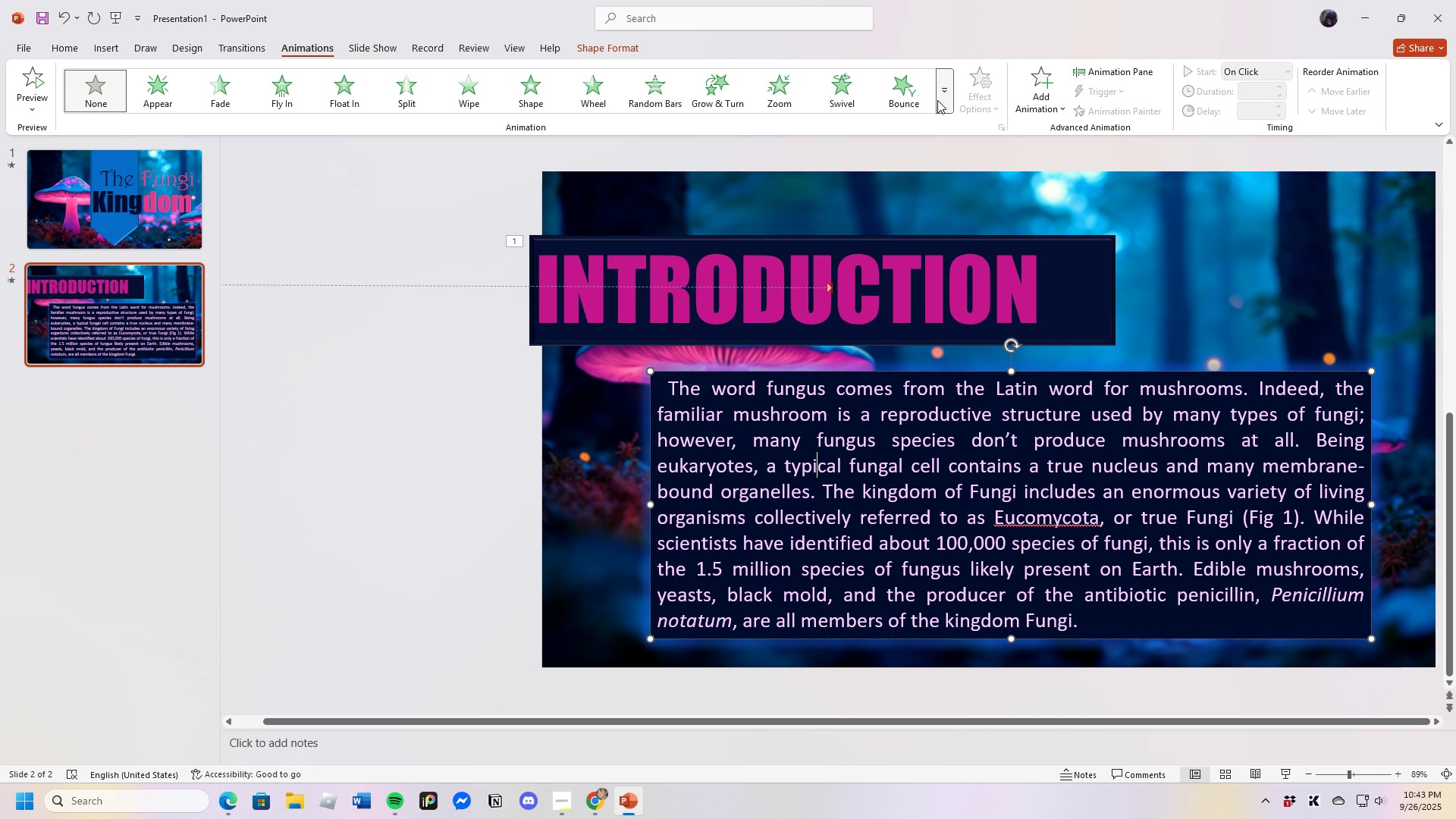 
left_click([942, 98])
 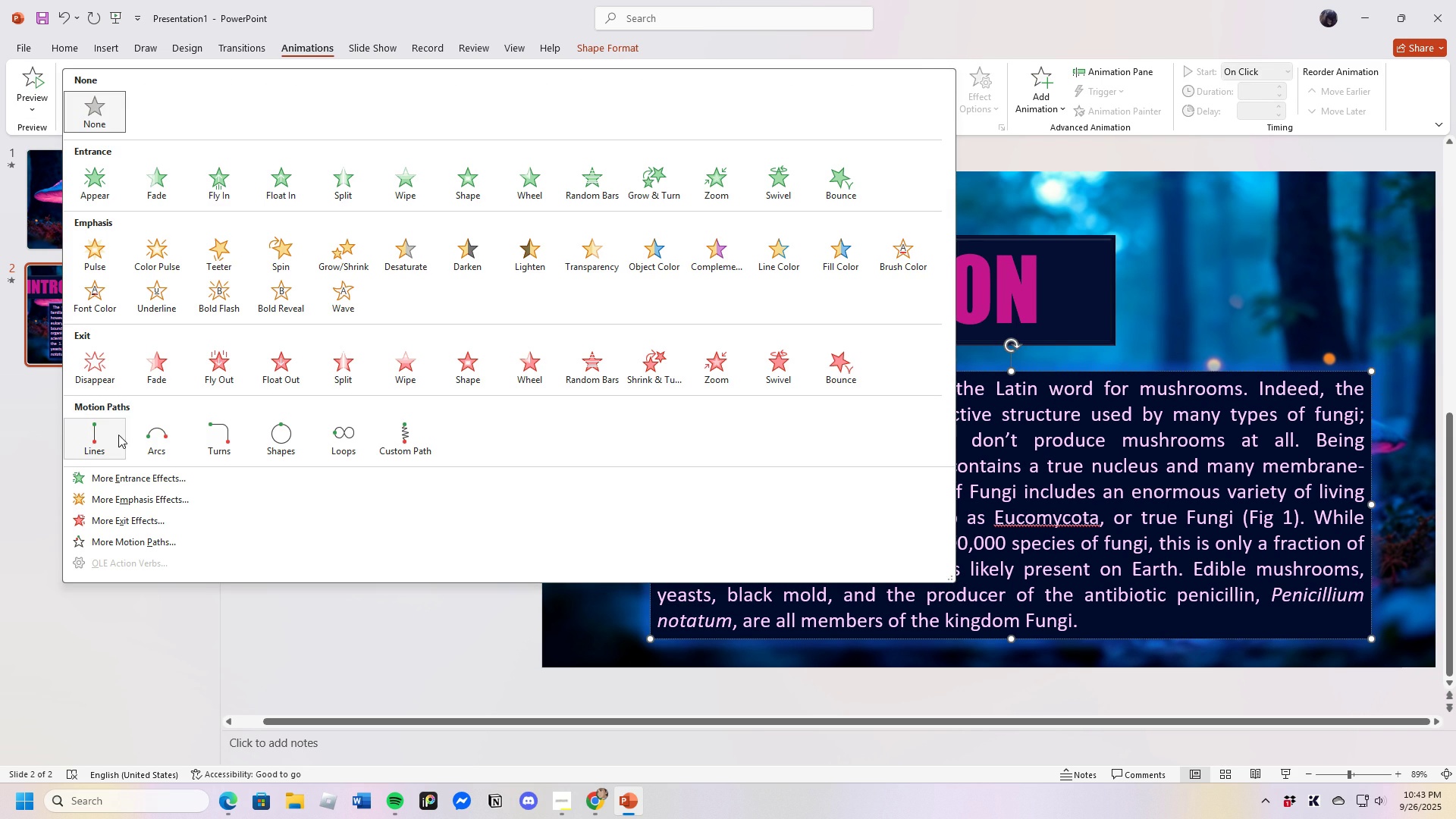 
left_click([108, 432])
 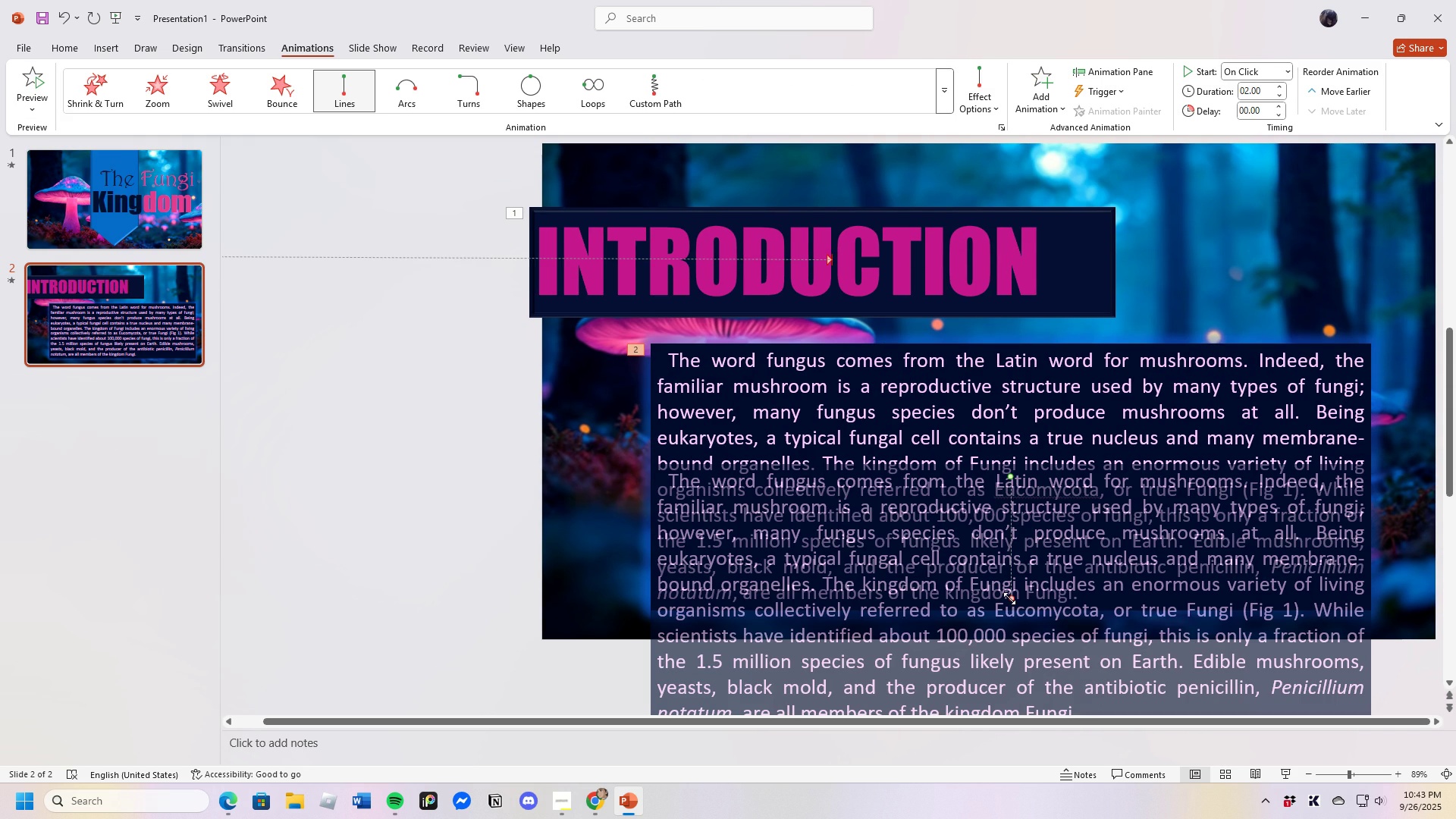 
wait(7.13)
 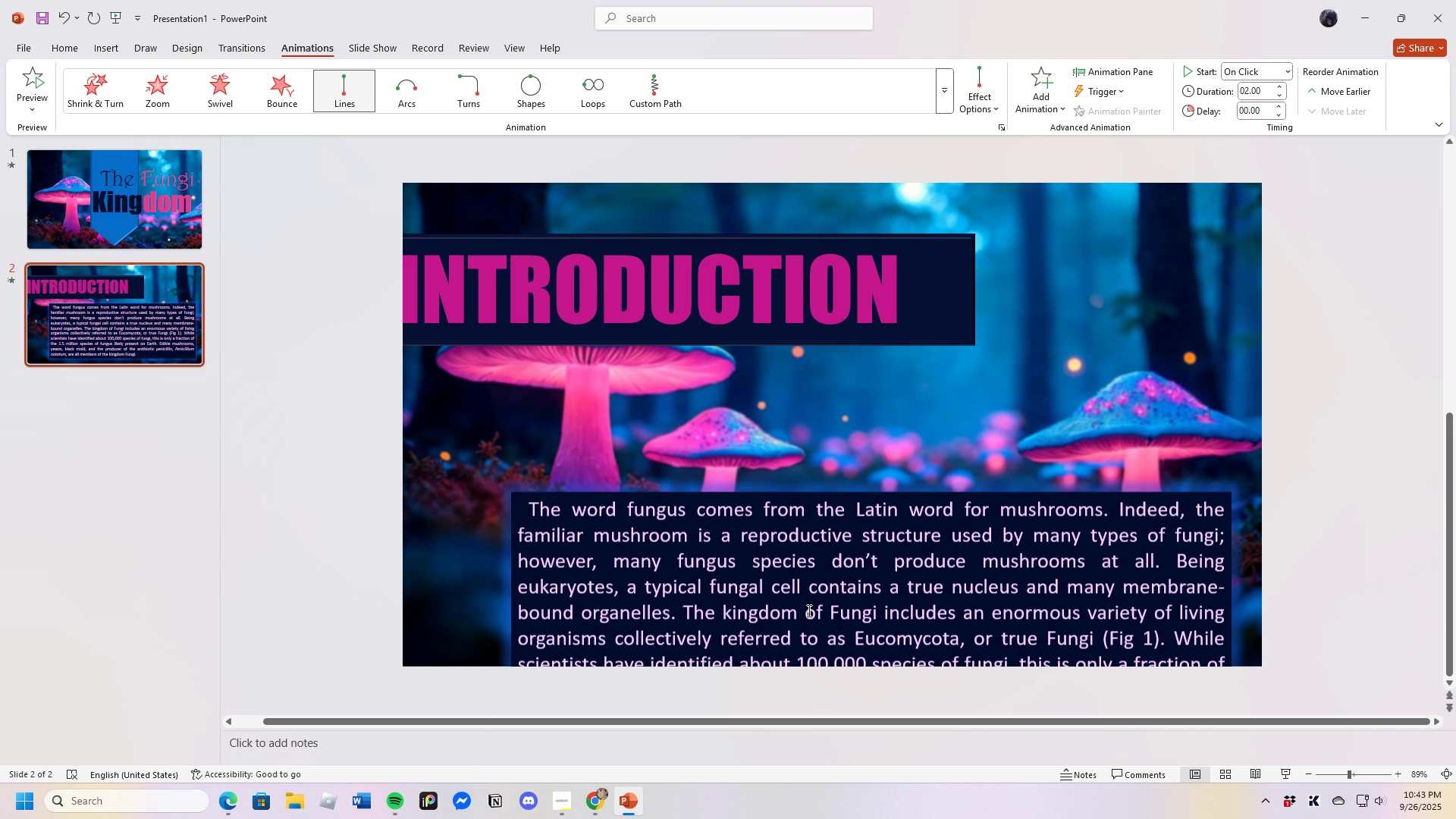 
left_click([39, 80])